 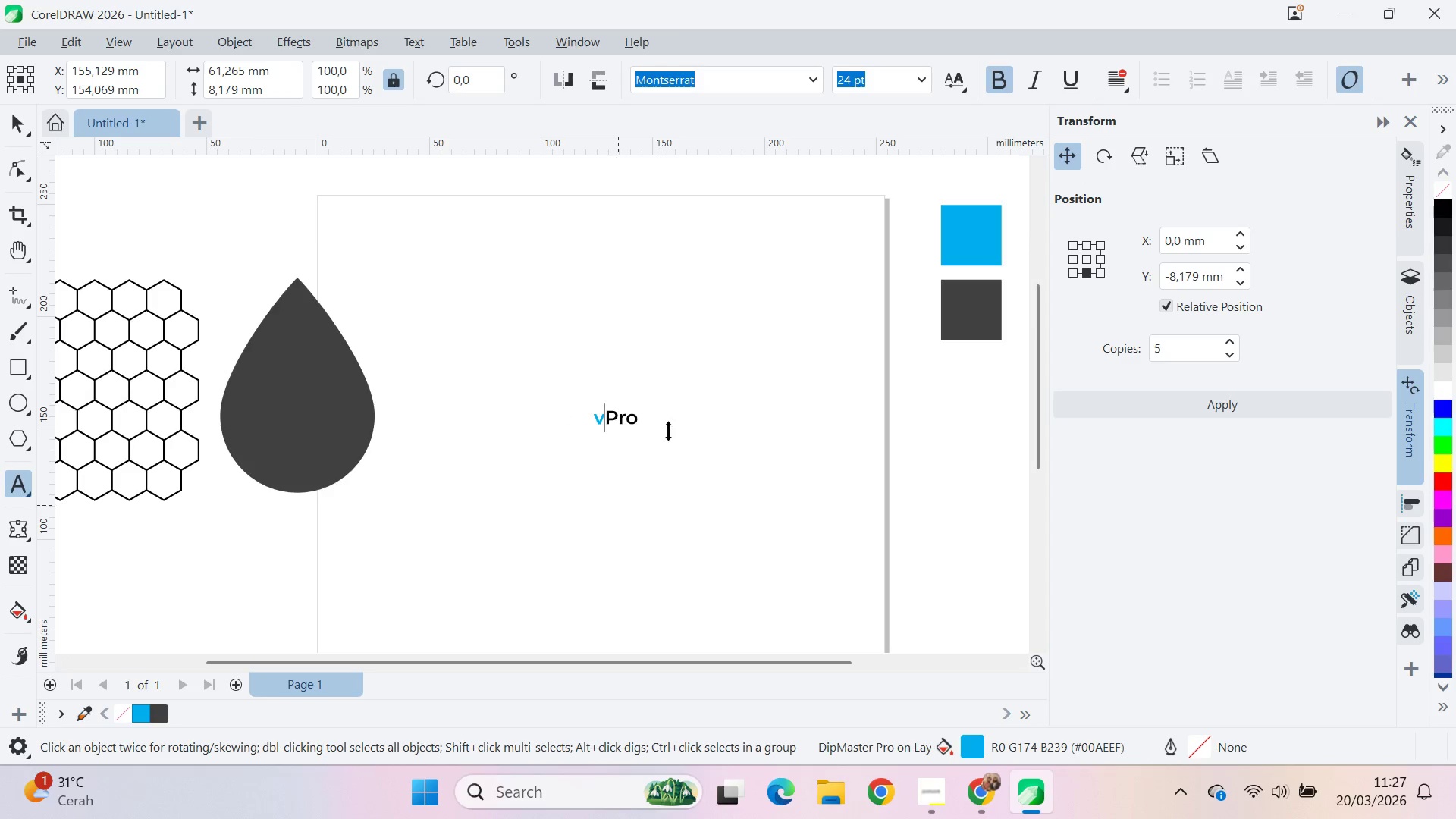 
key(Control+ControlLeft)
 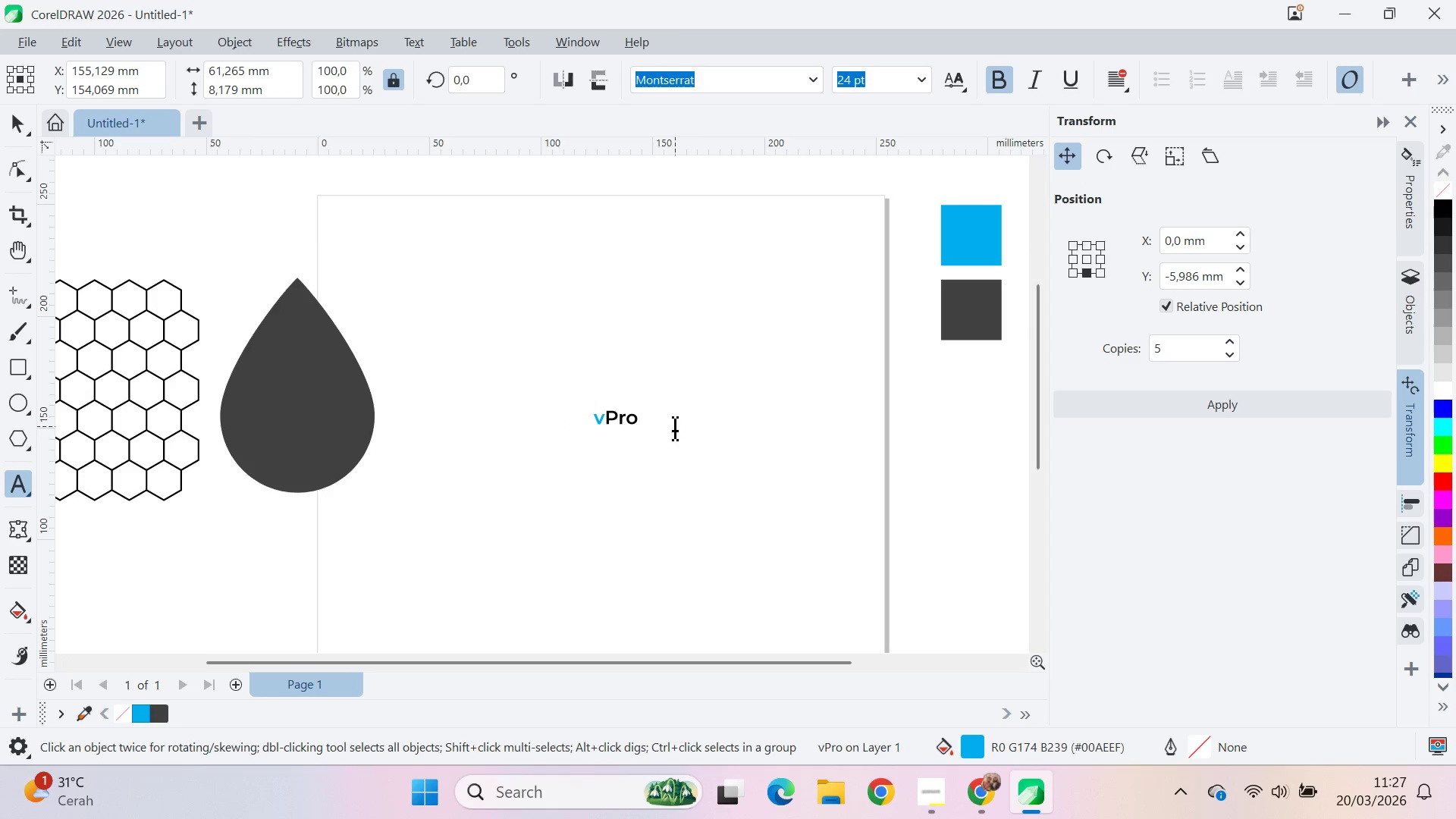 
key(Control+Z)
 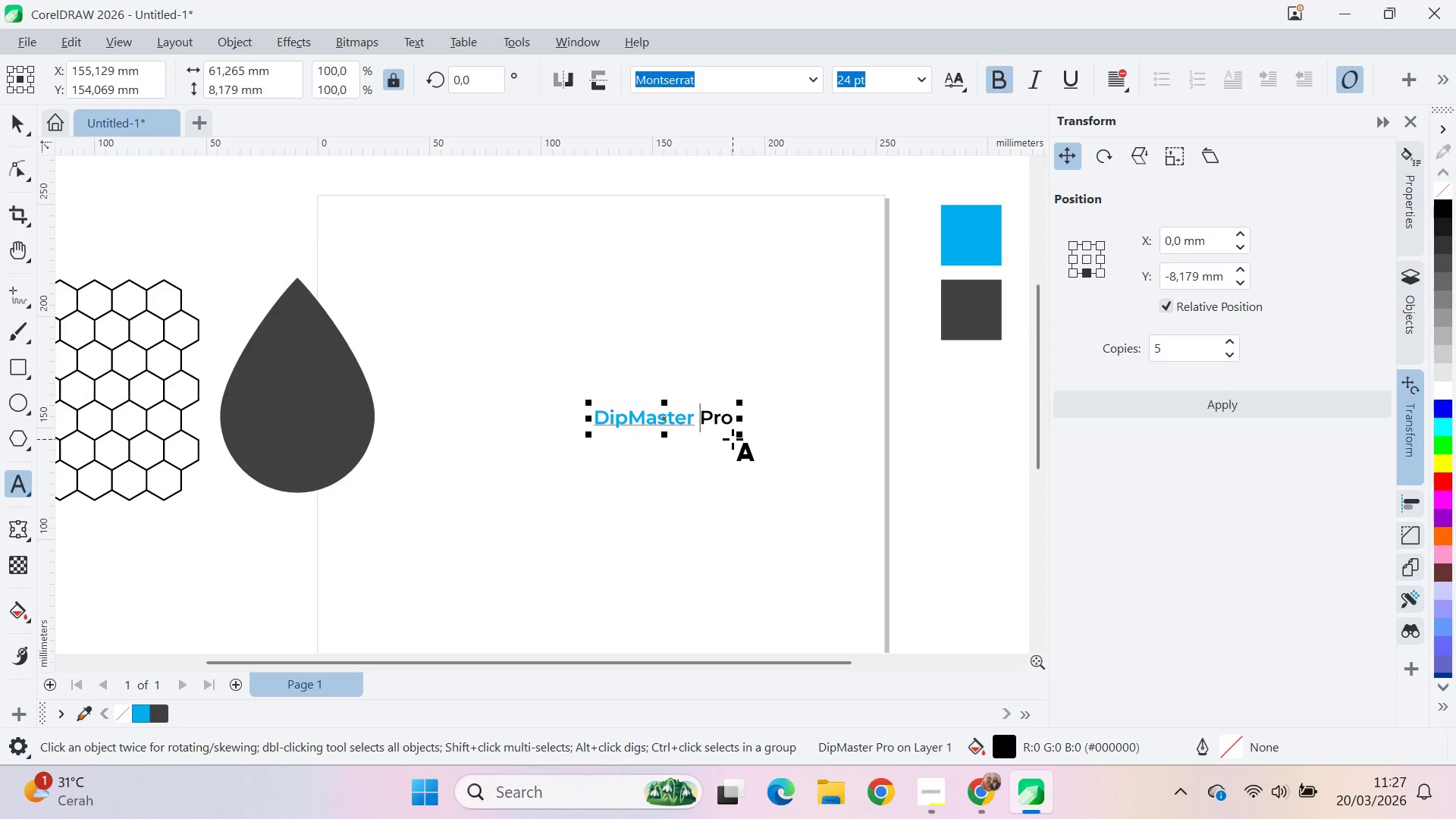 
key(Backspace)
 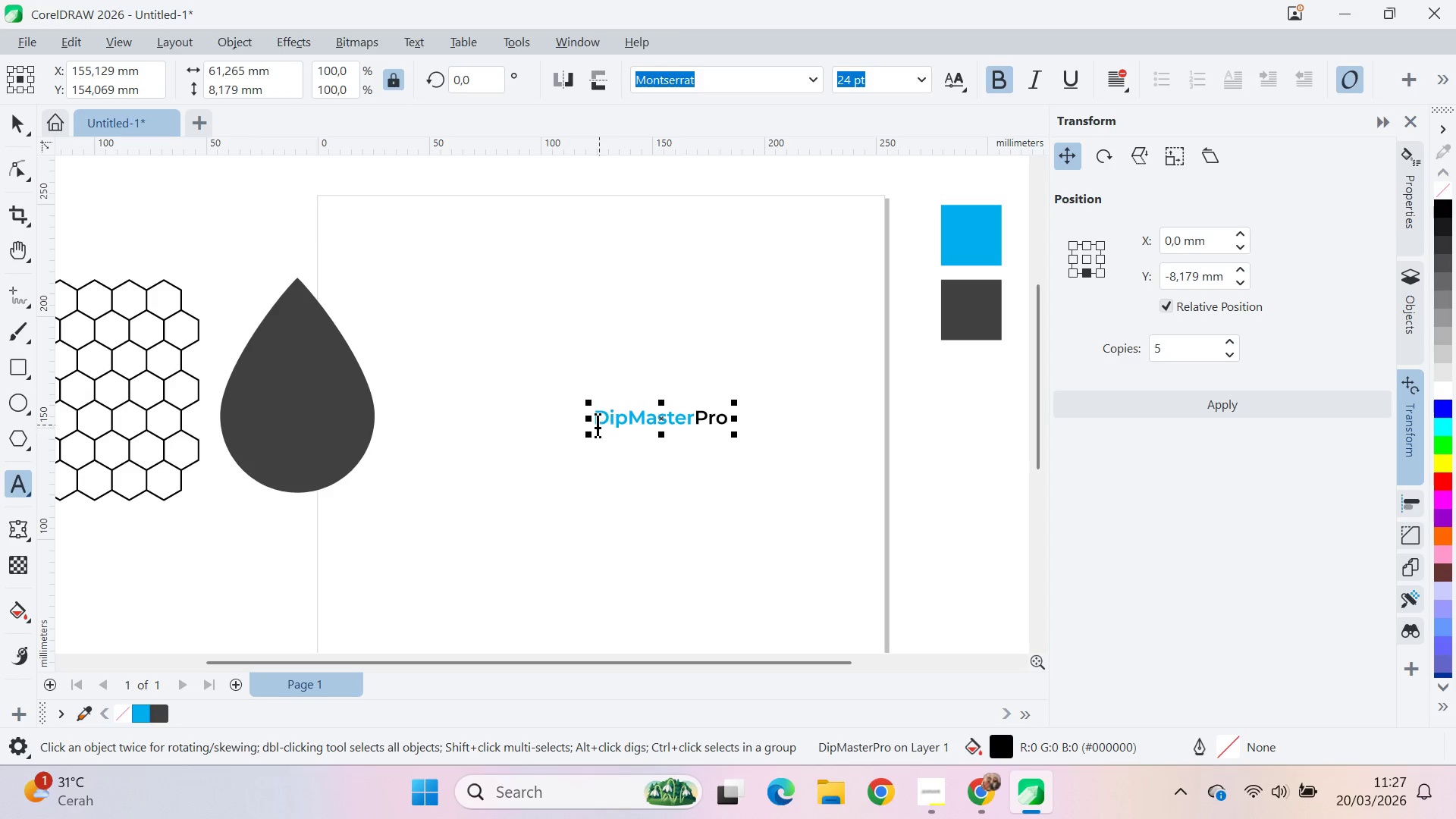 
key(Alt+AltLeft)
 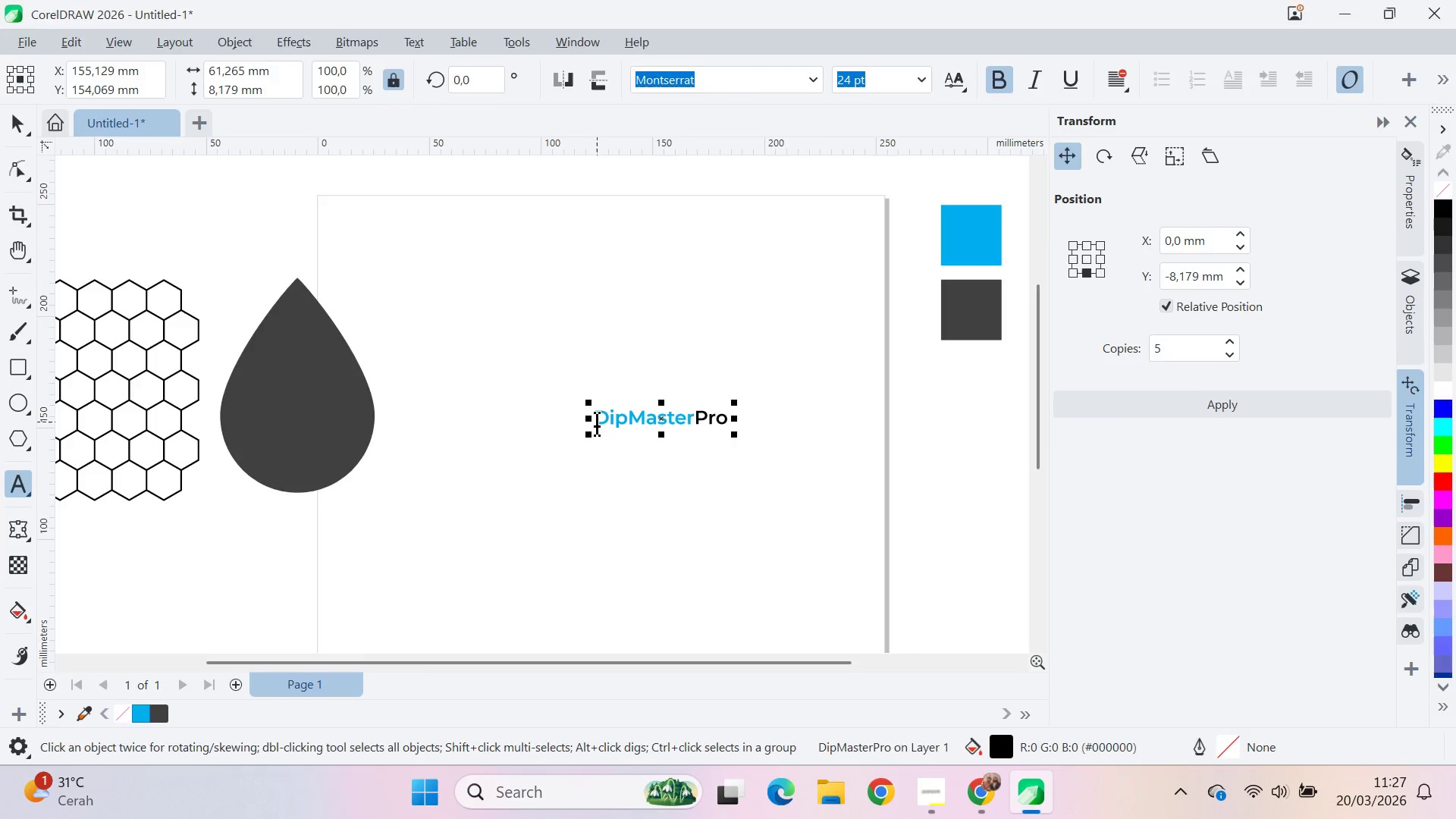 
key(Alt+Tab)